 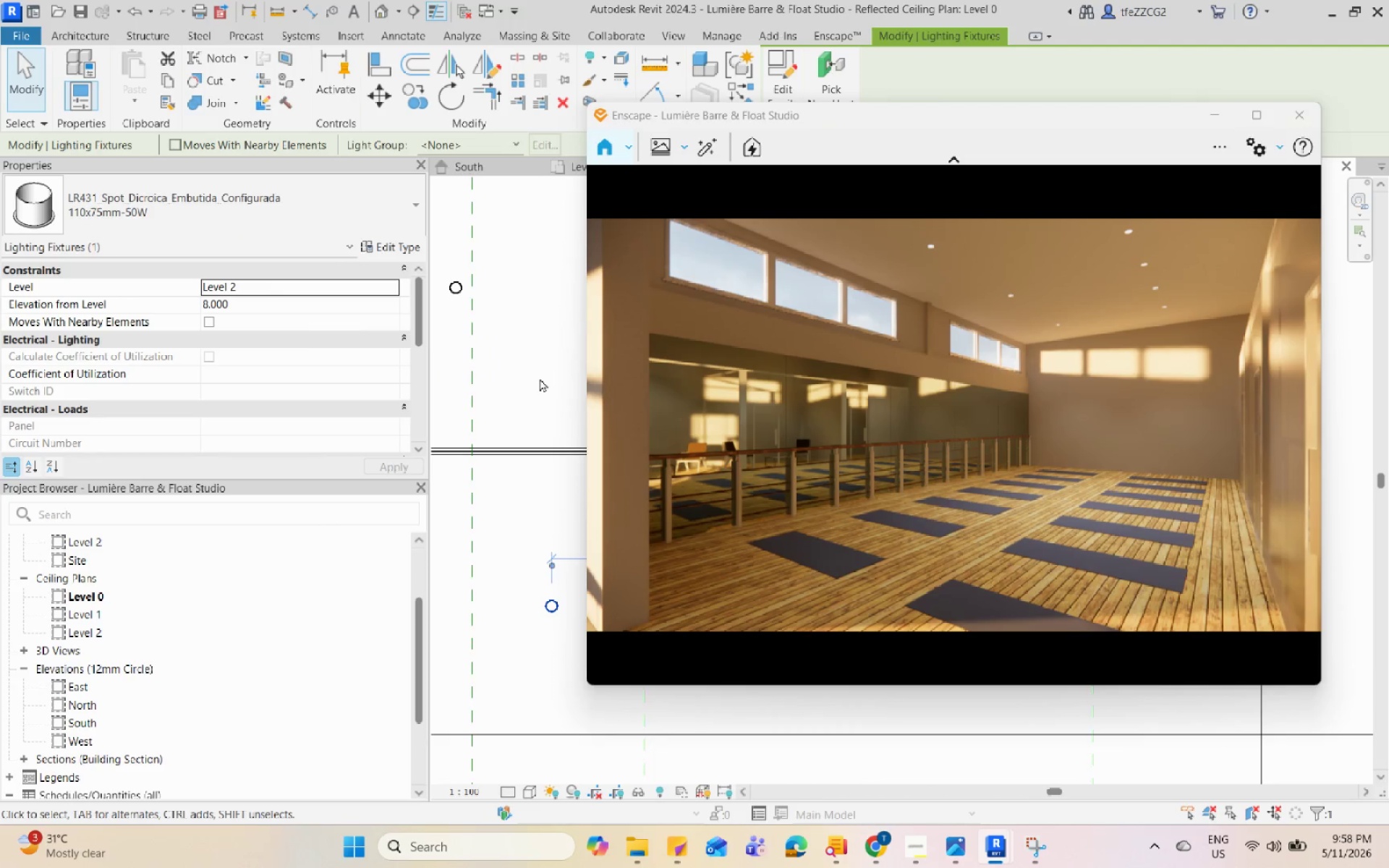 
left_click([531, 400])
 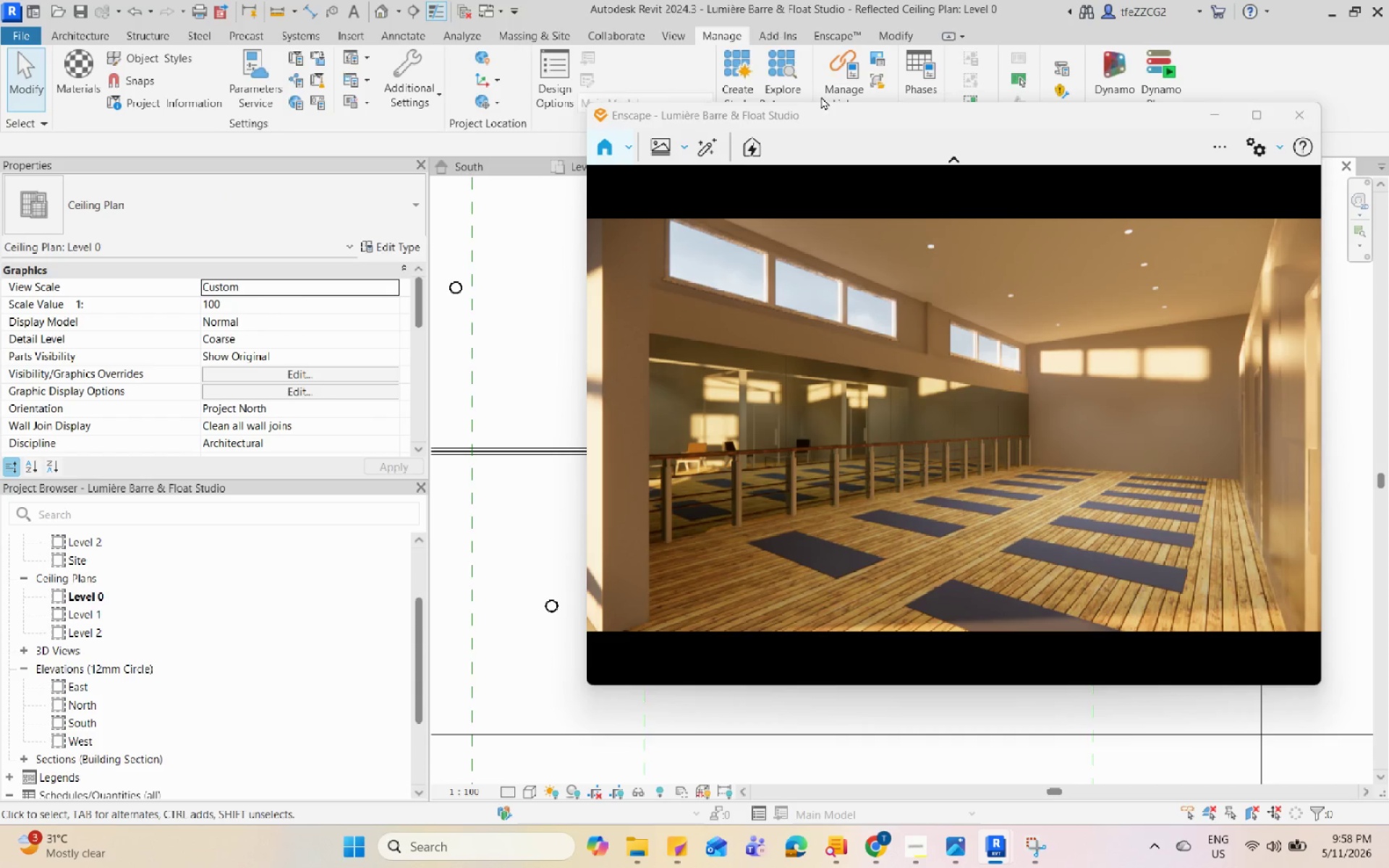 
left_click_drag(start_coordinate=[824, 116], to_coordinate=[862, 116])
 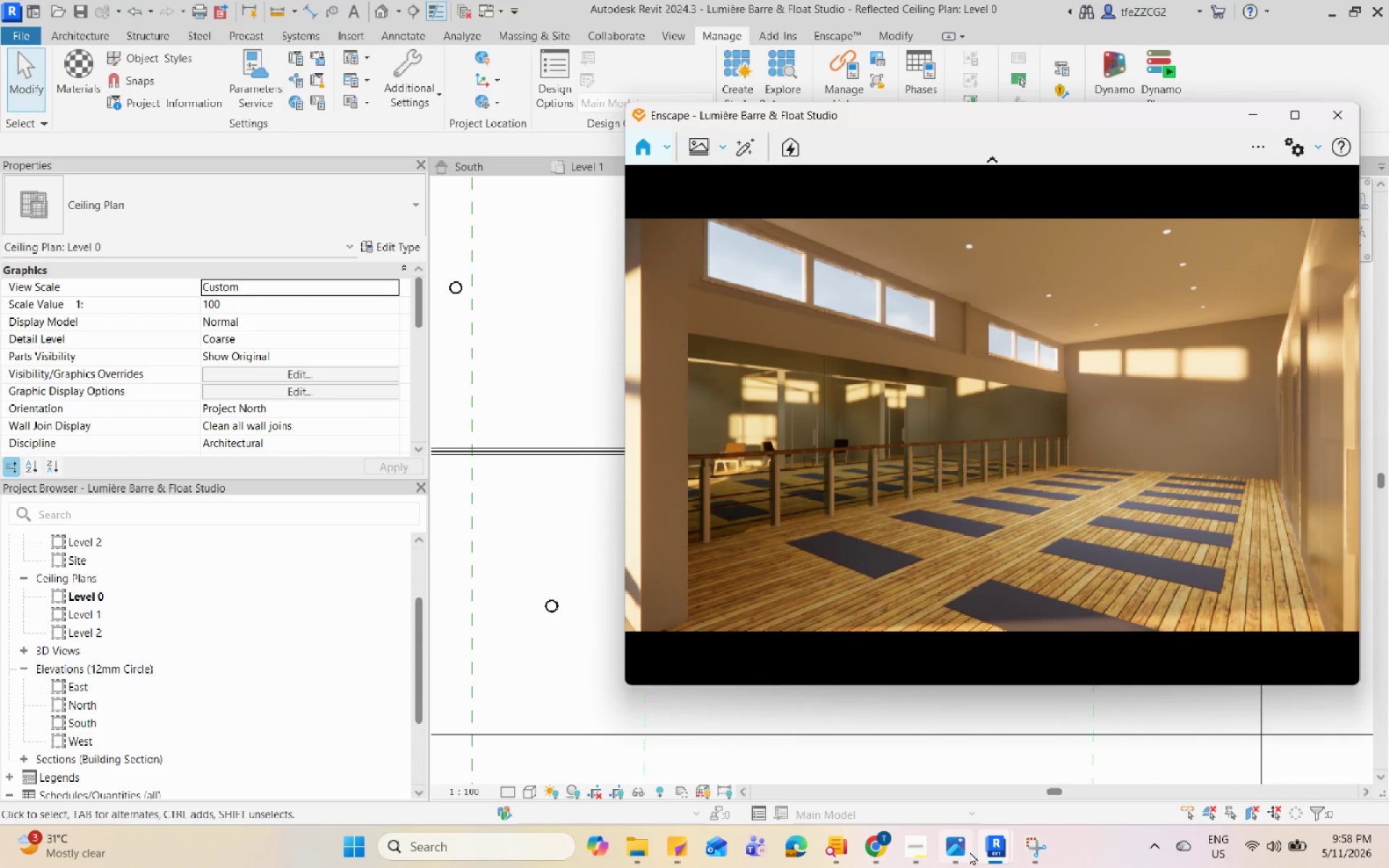 
left_click([959, 852])
 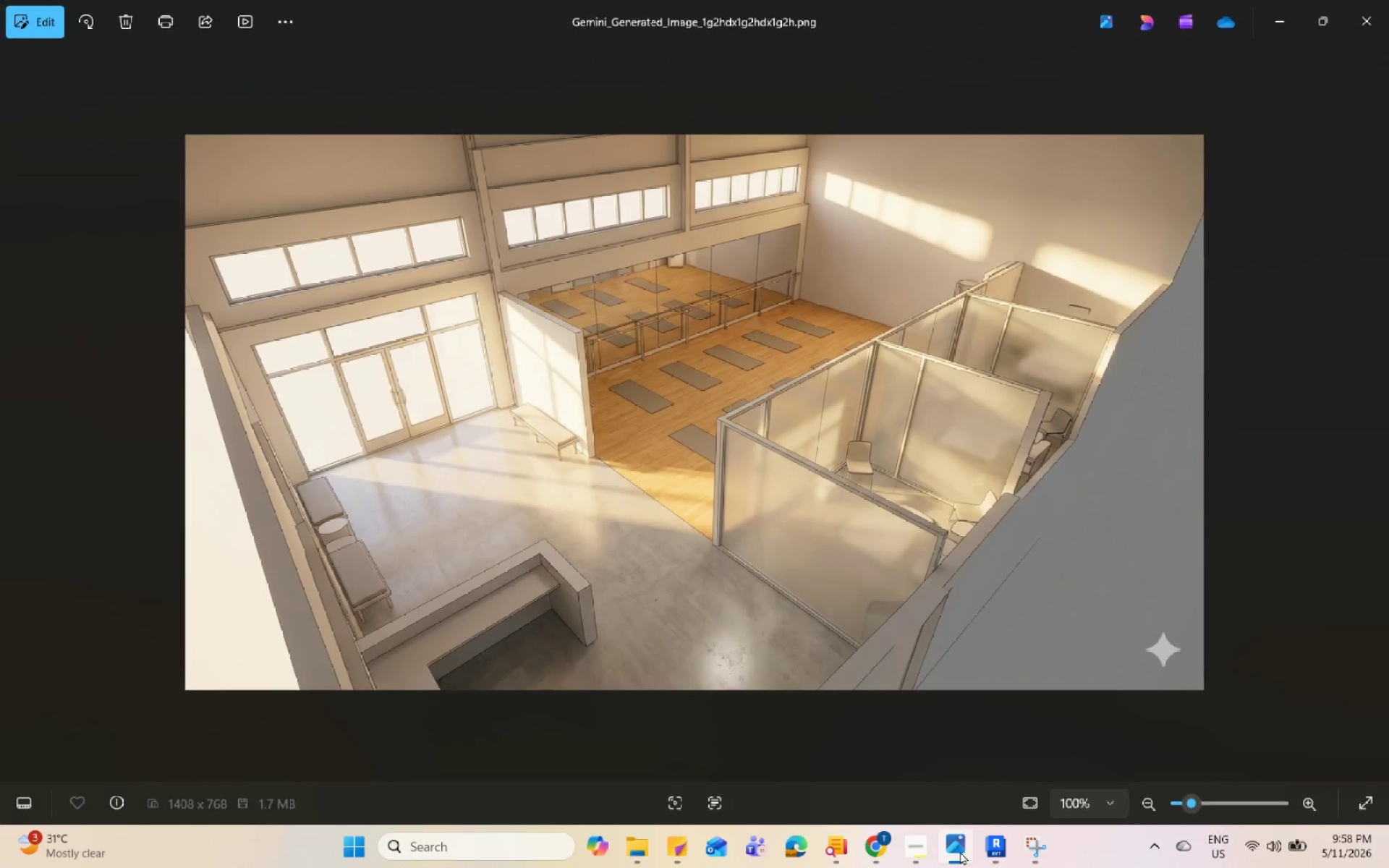 
left_click([960, 851])
 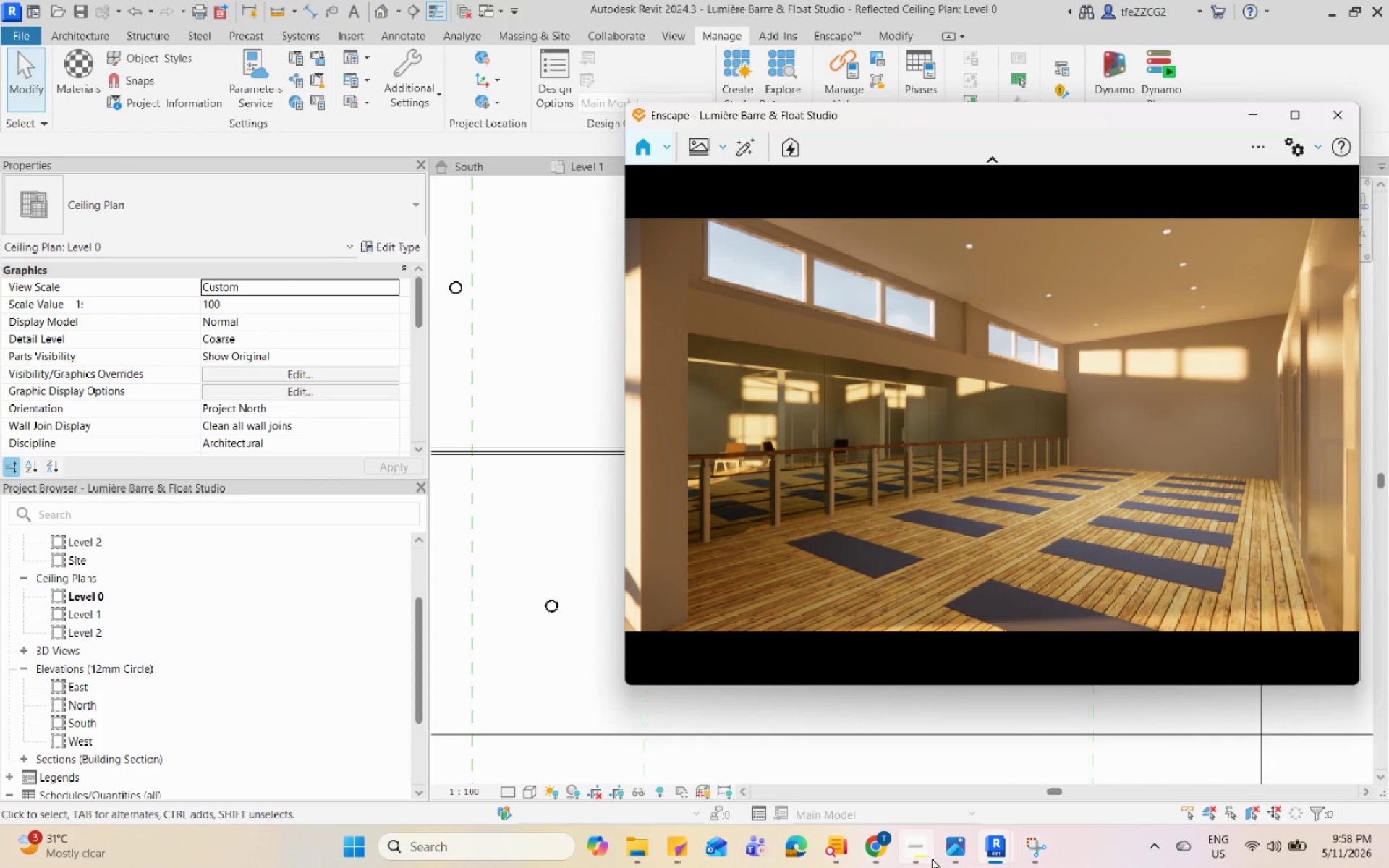 
left_click([921, 851])